 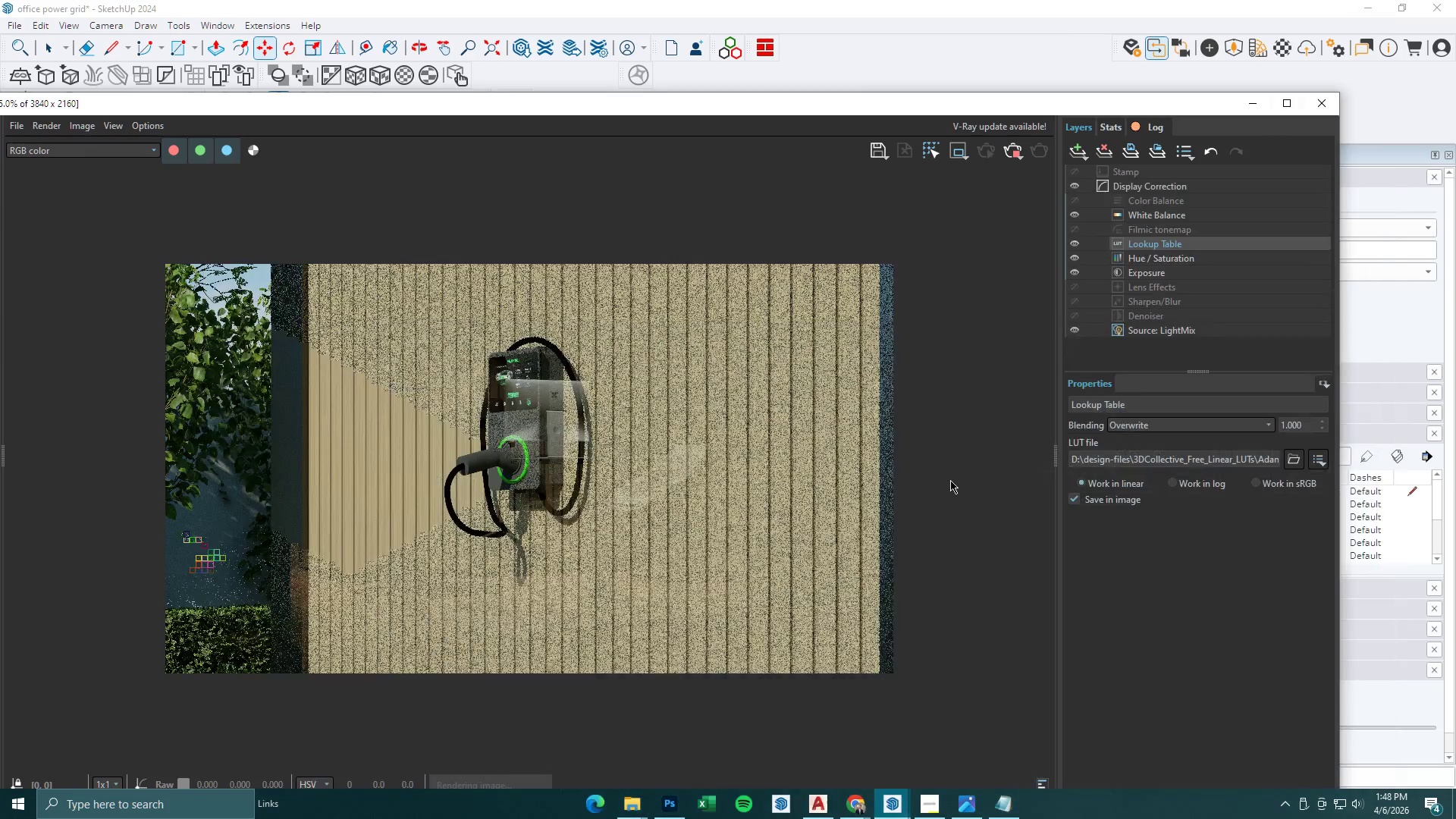 
scroll: coordinate [580, 392], scroll_direction: up, amount: 3.0
 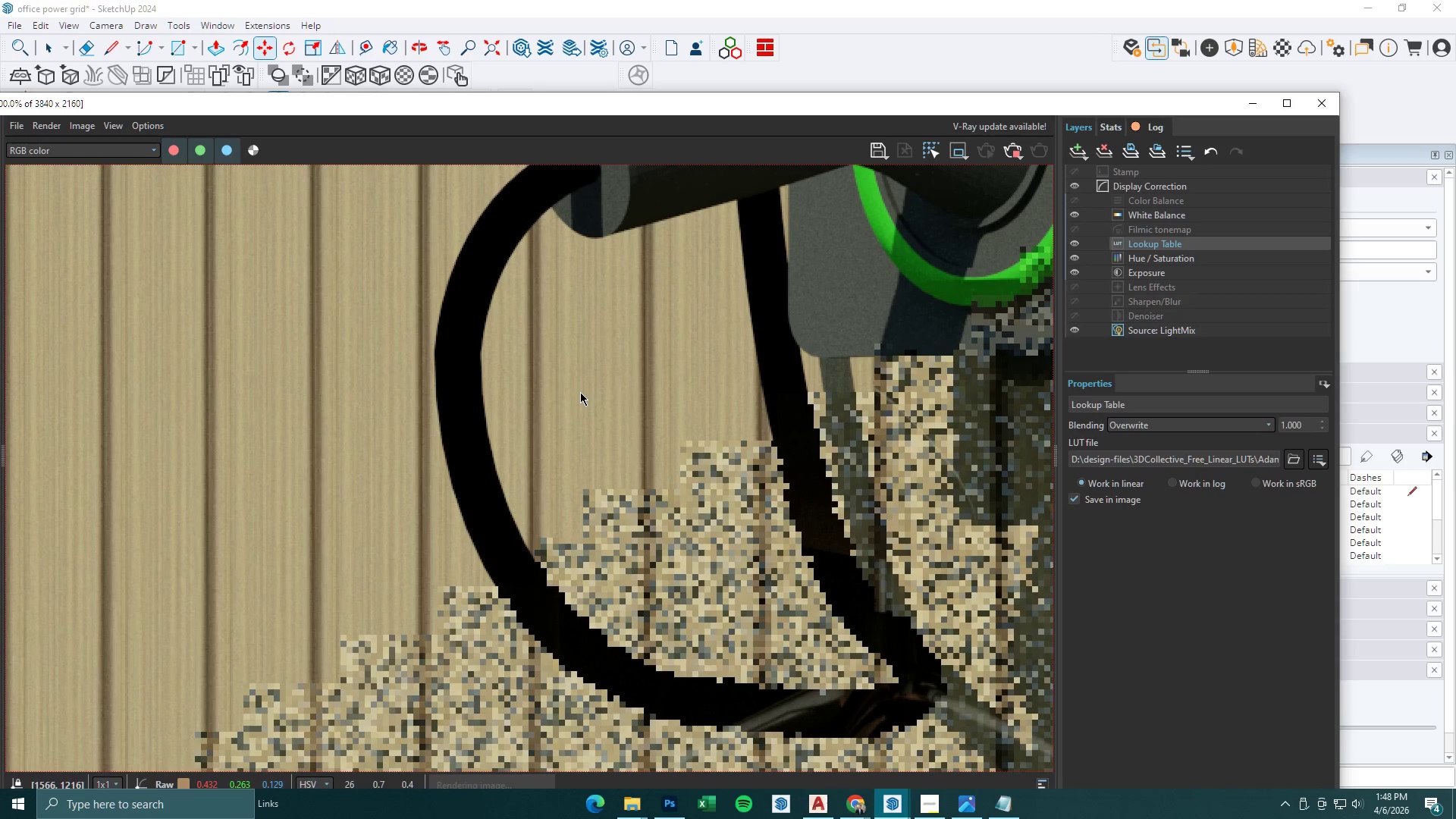 
scroll: coordinate [580, 392], scroll_direction: down, amount: 4.0
 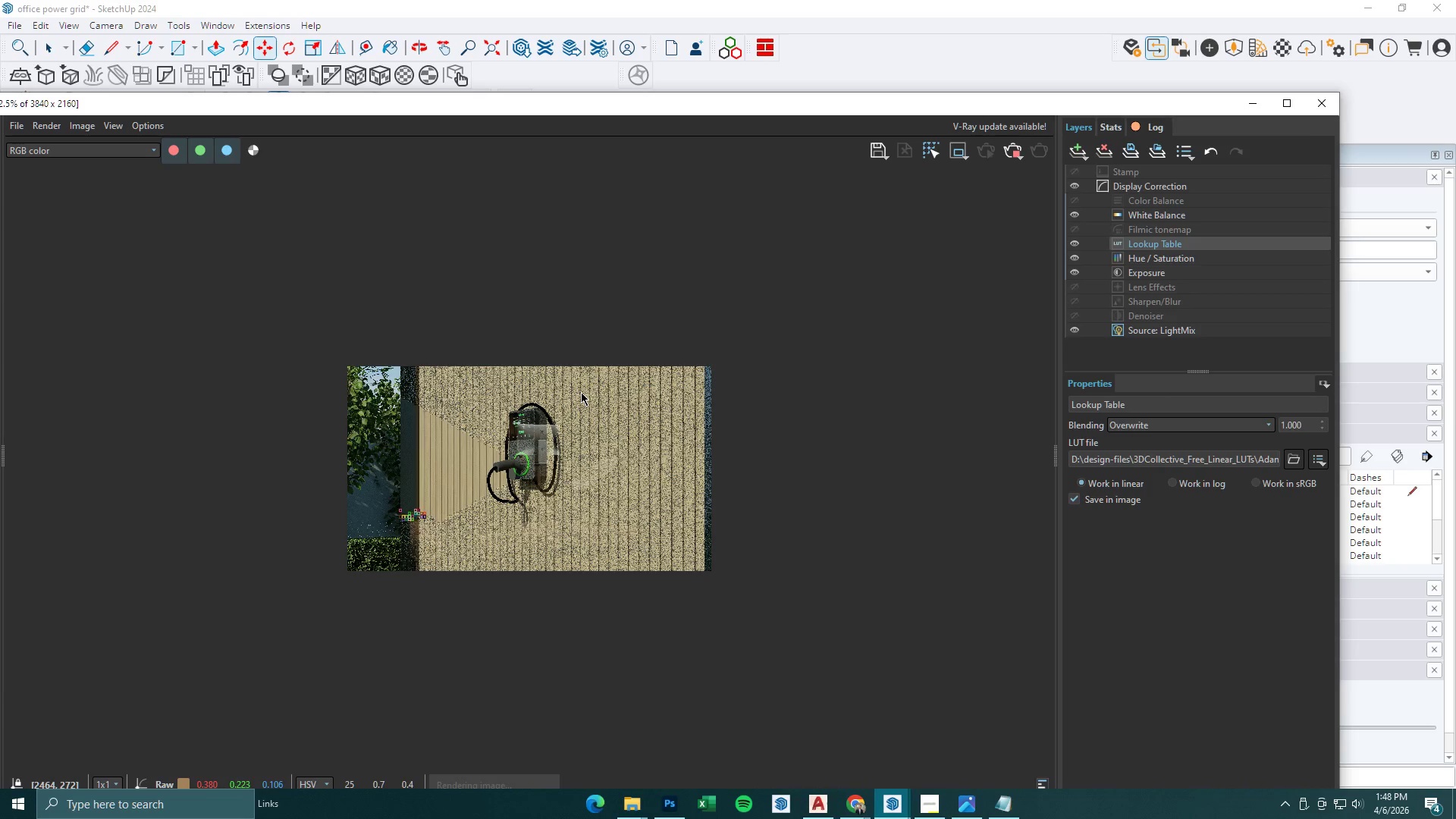 
wait(5.71)
 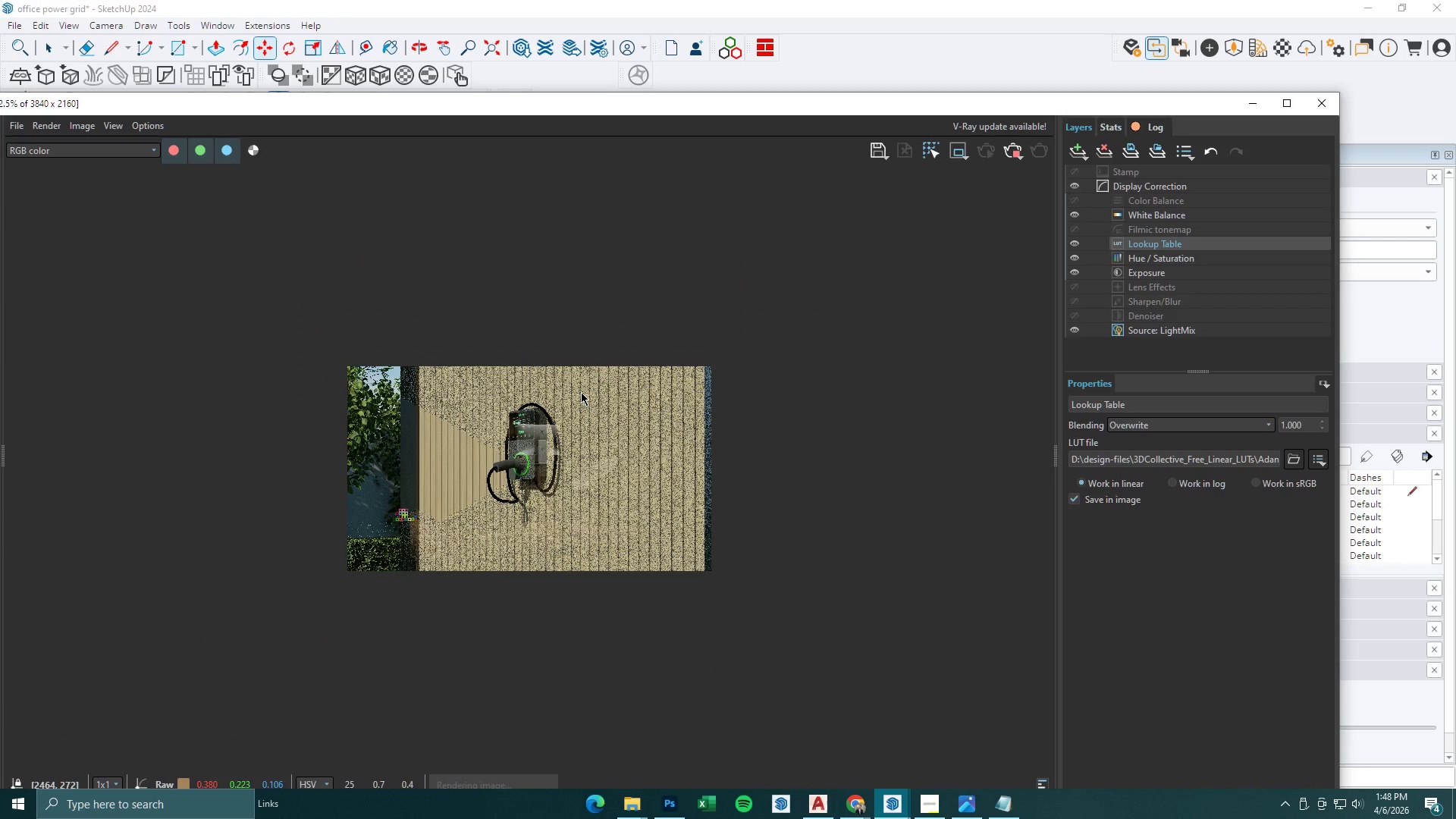 
left_click([925, 806])